 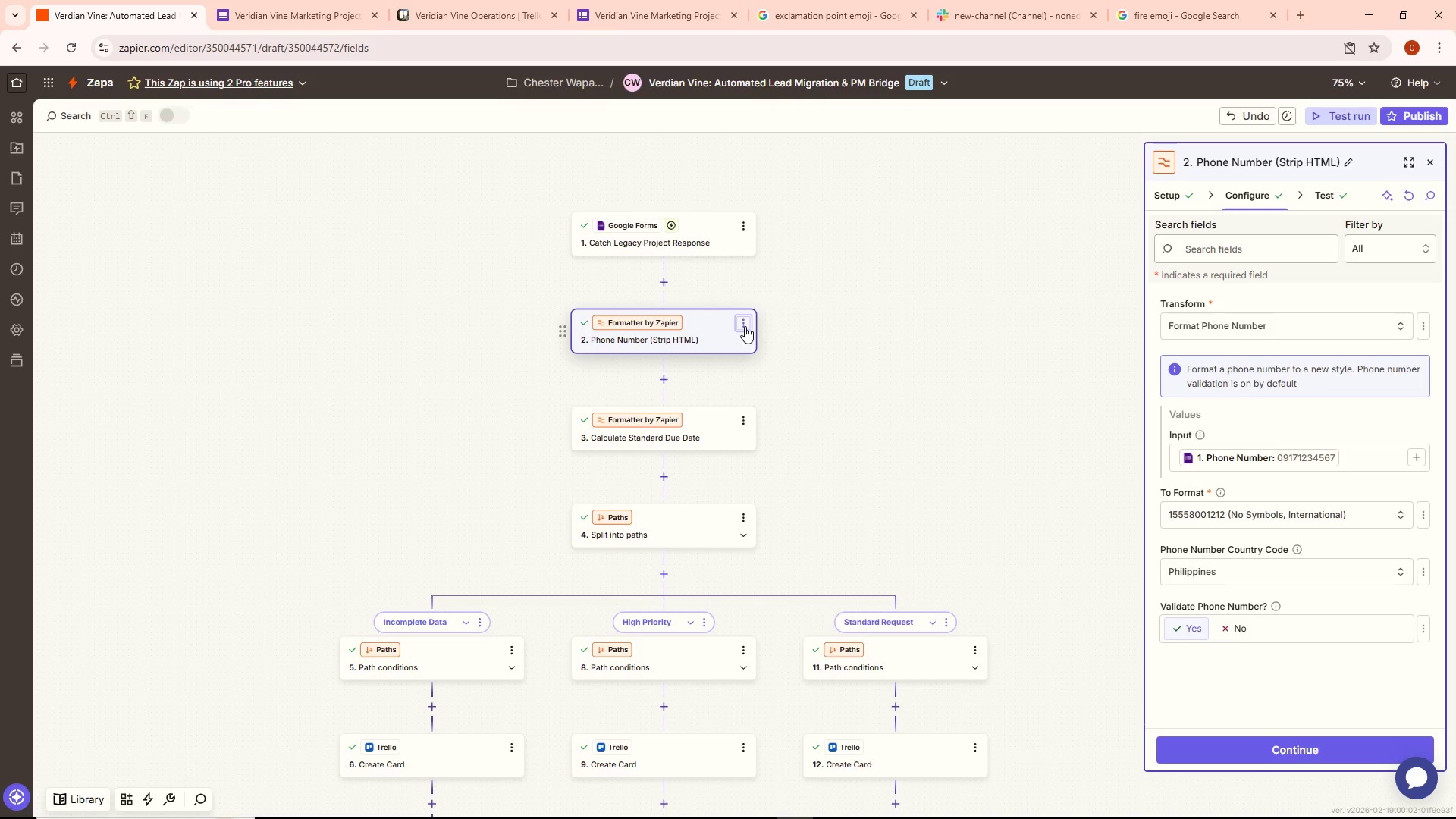 
double_click([745, 326])
 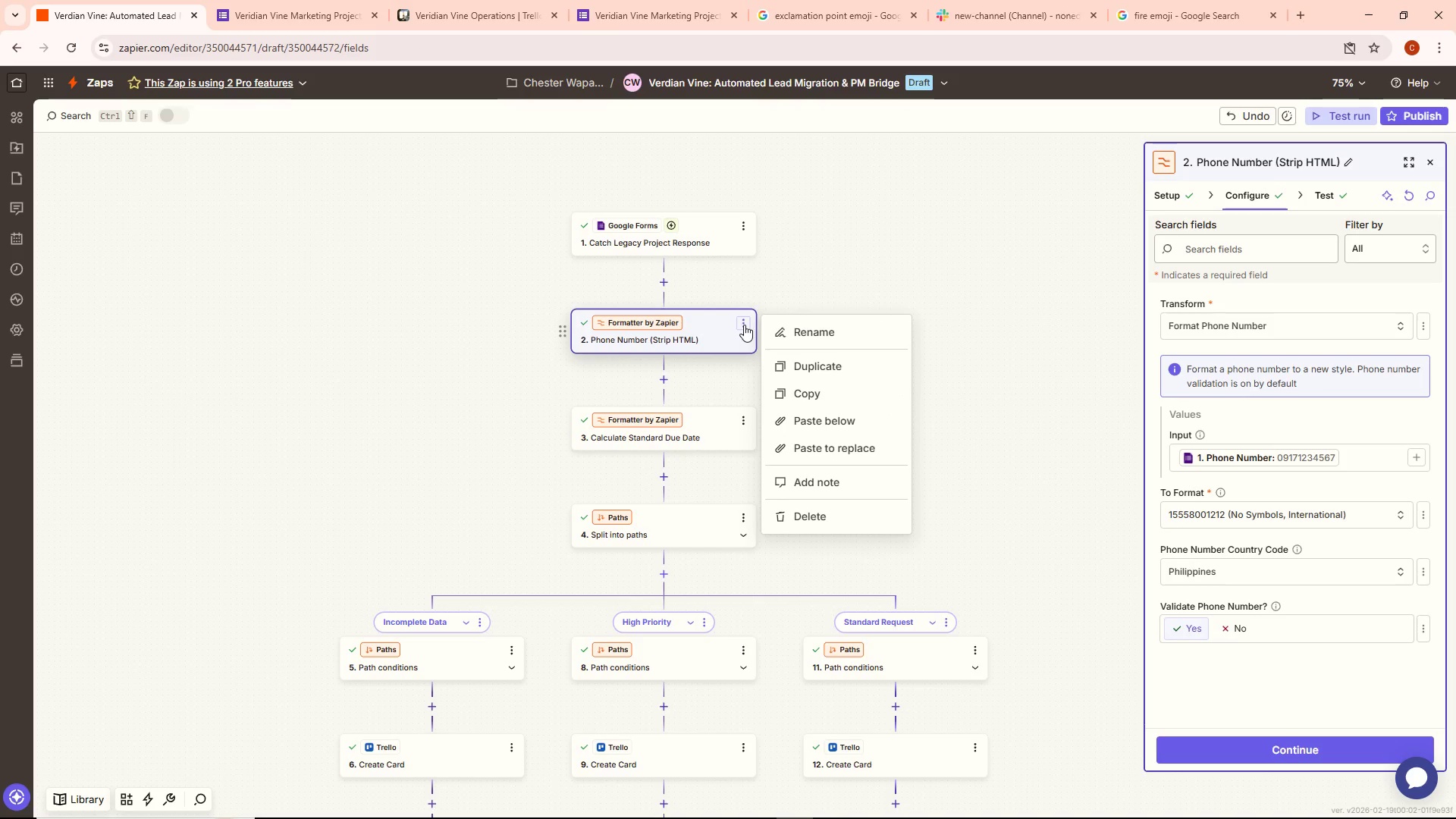 
left_click([824, 327])
 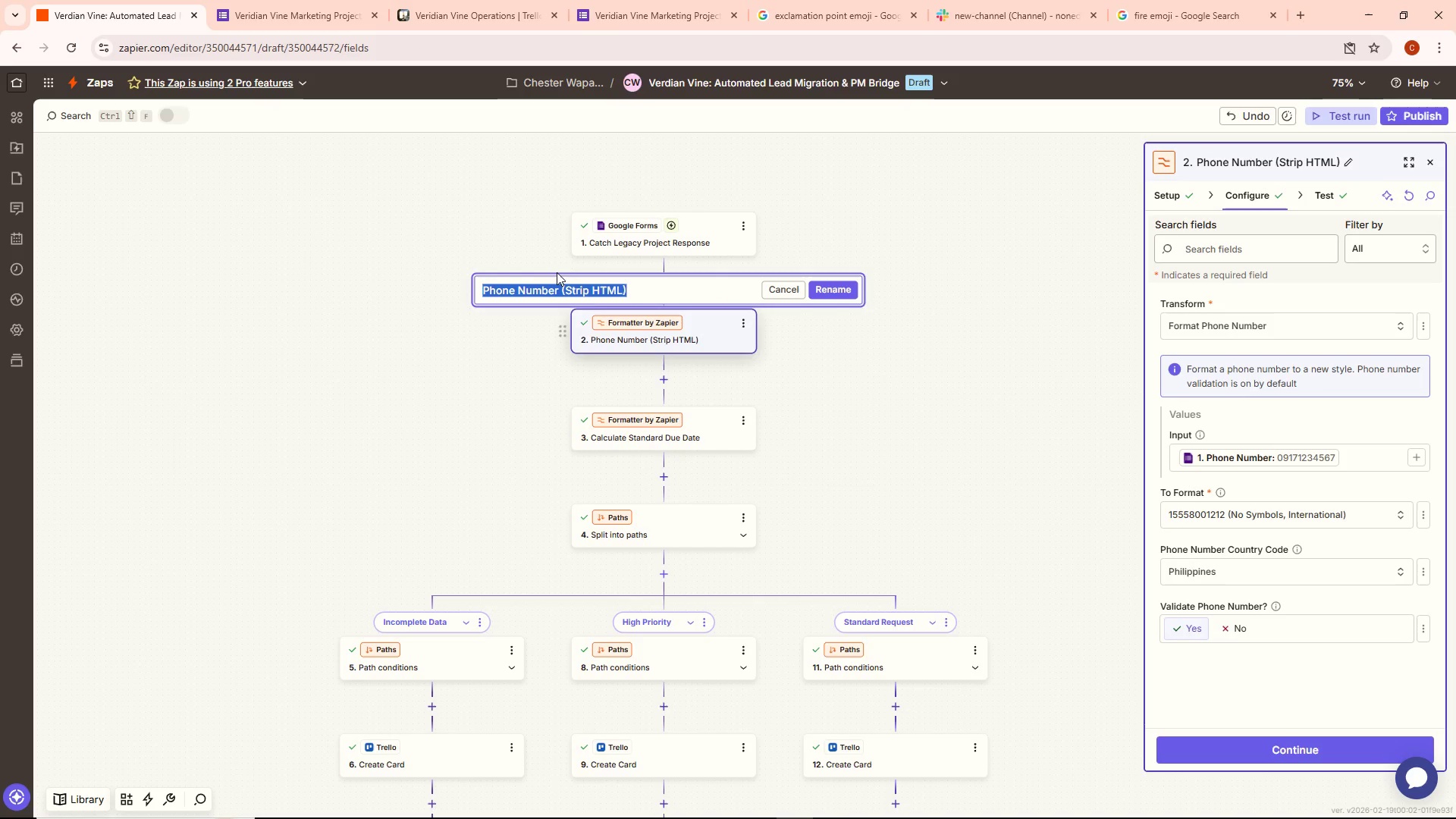 
left_click([557, 290])
 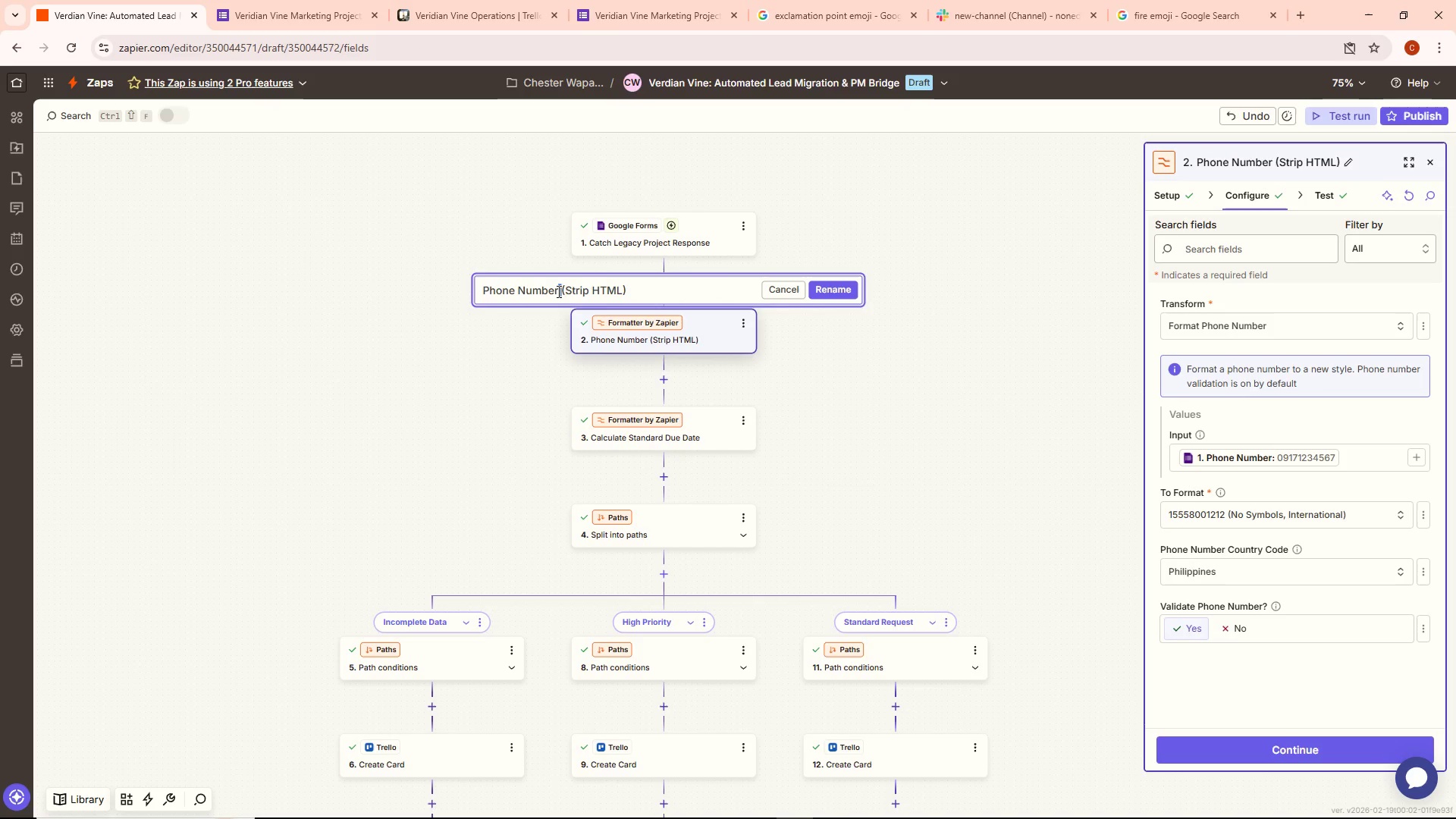 
left_click_drag(start_coordinate=[557, 291], to_coordinate=[405, 293])
 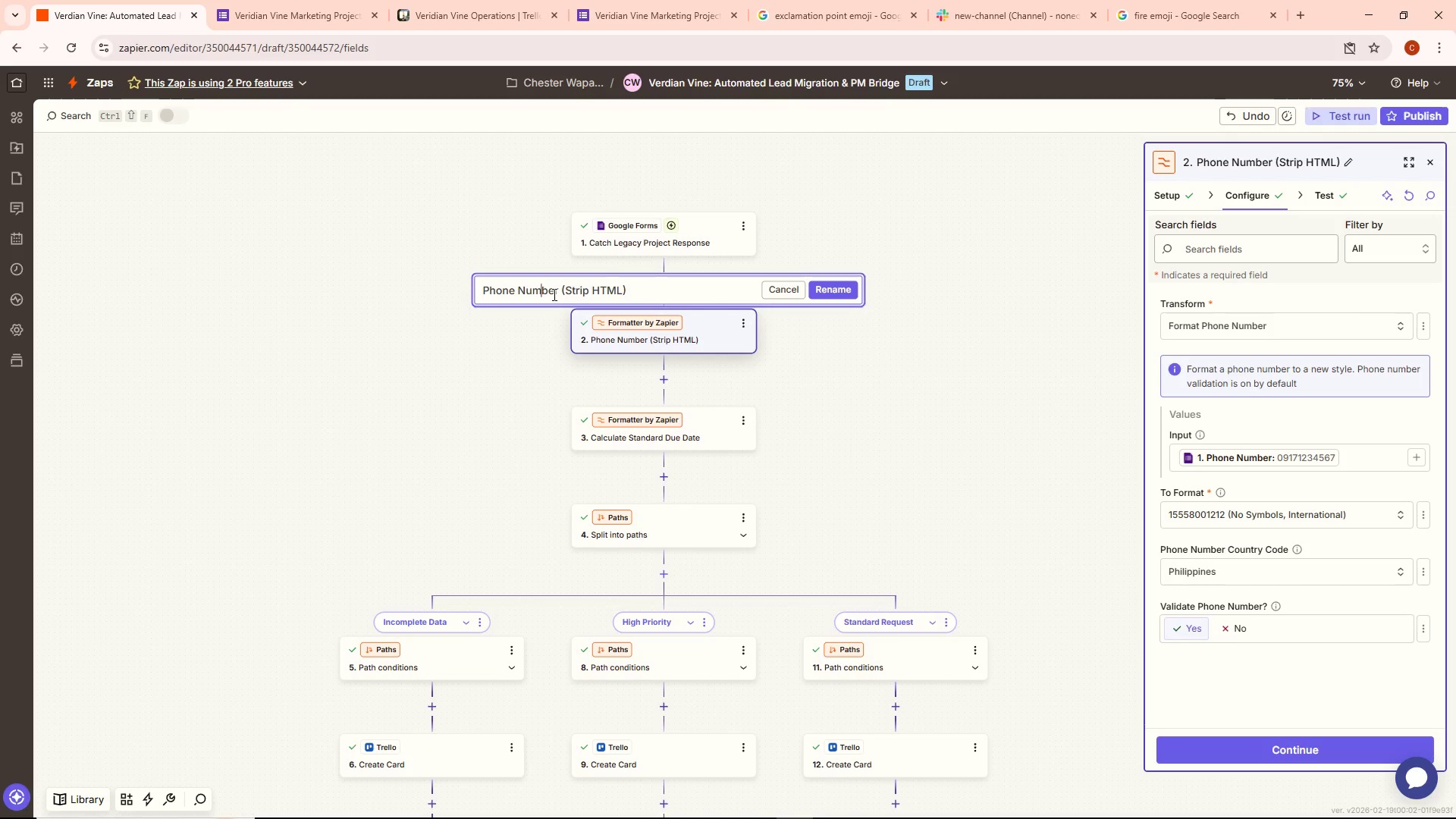 
left_click_drag(start_coordinate=[557, 289], to_coordinate=[436, 284])
 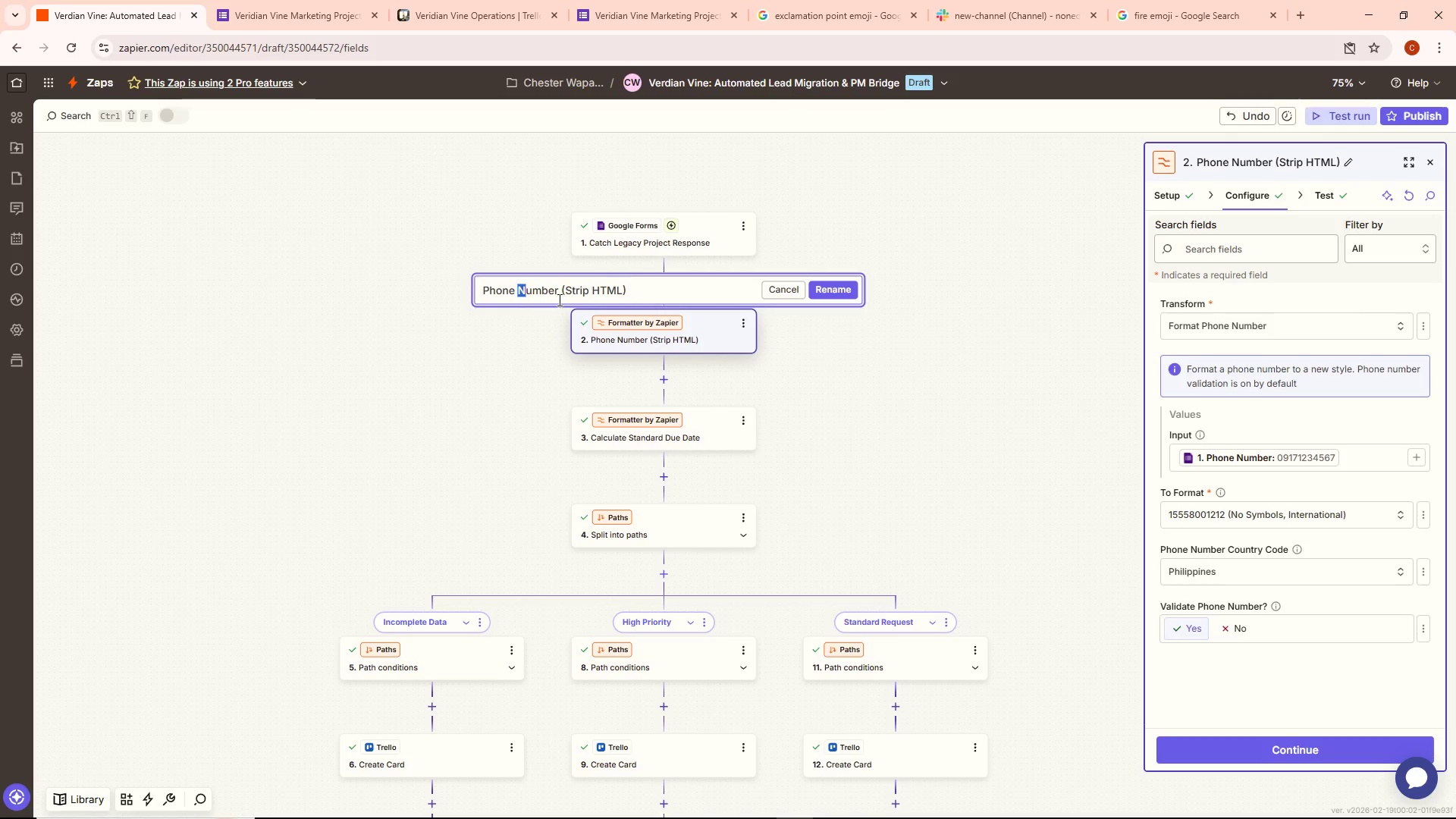 
left_click_drag(start_coordinate=[557, 291], to_coordinate=[473, 298])
 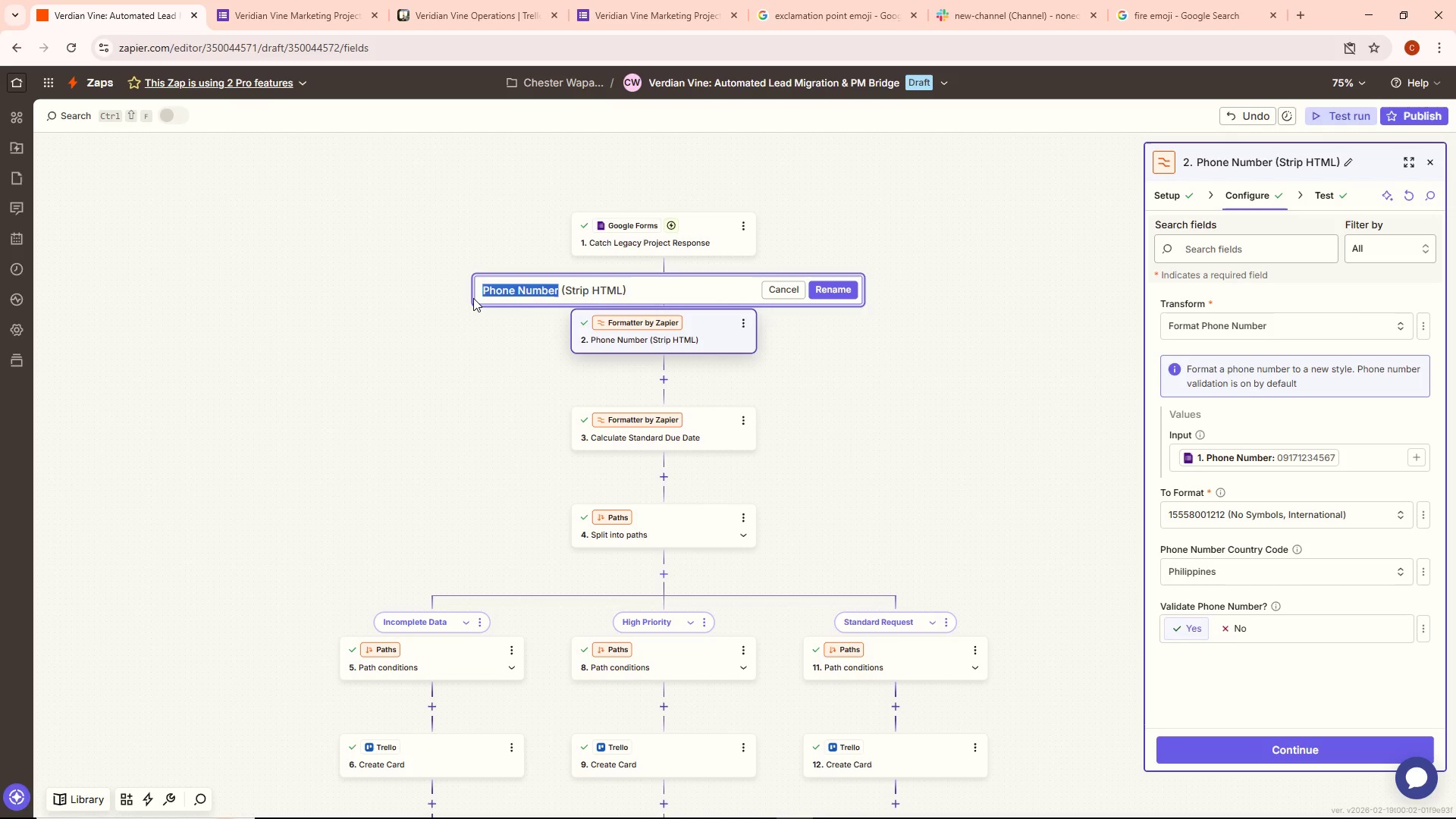 
key(Backspace)
 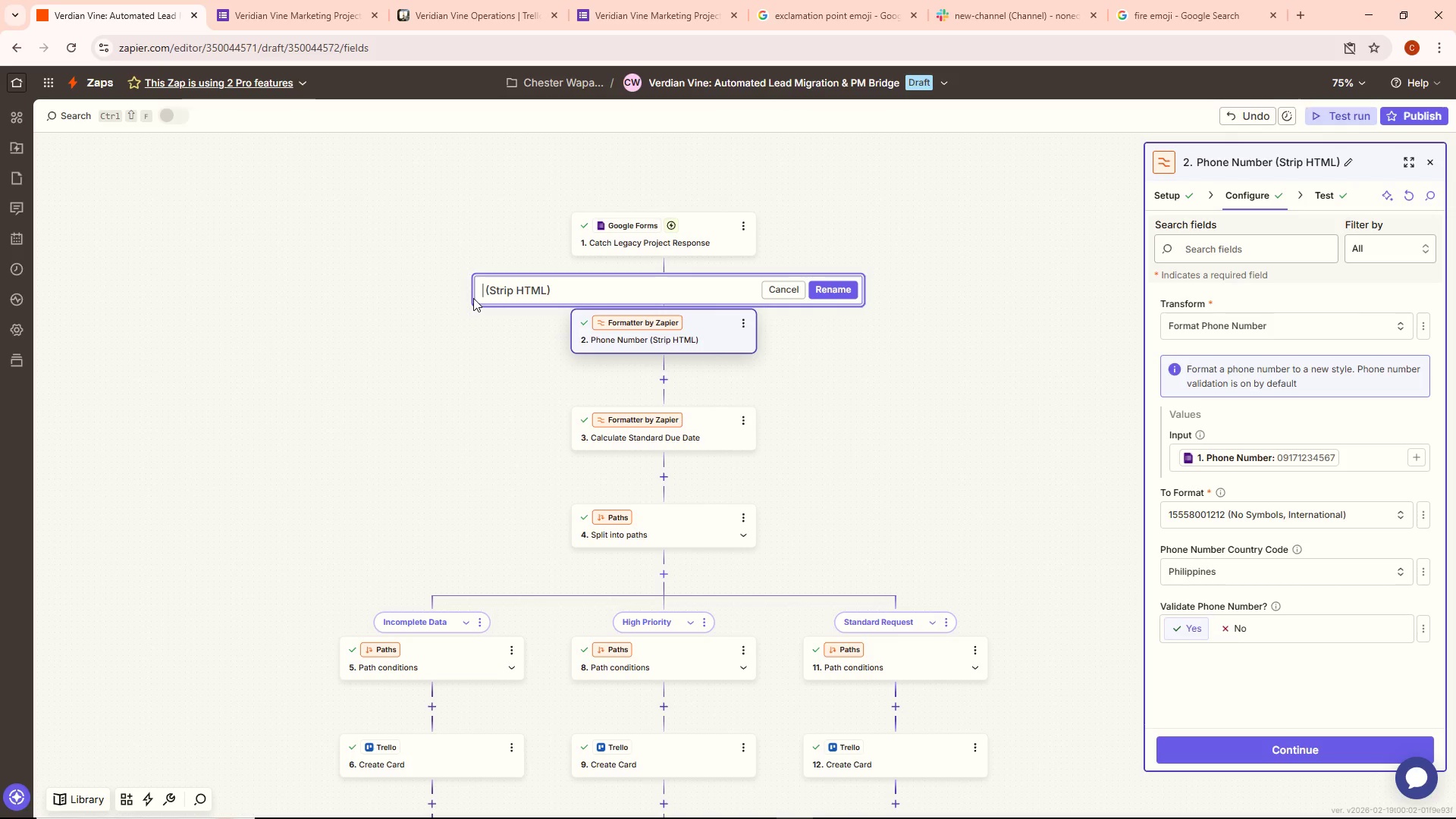 
wait(12.77)
 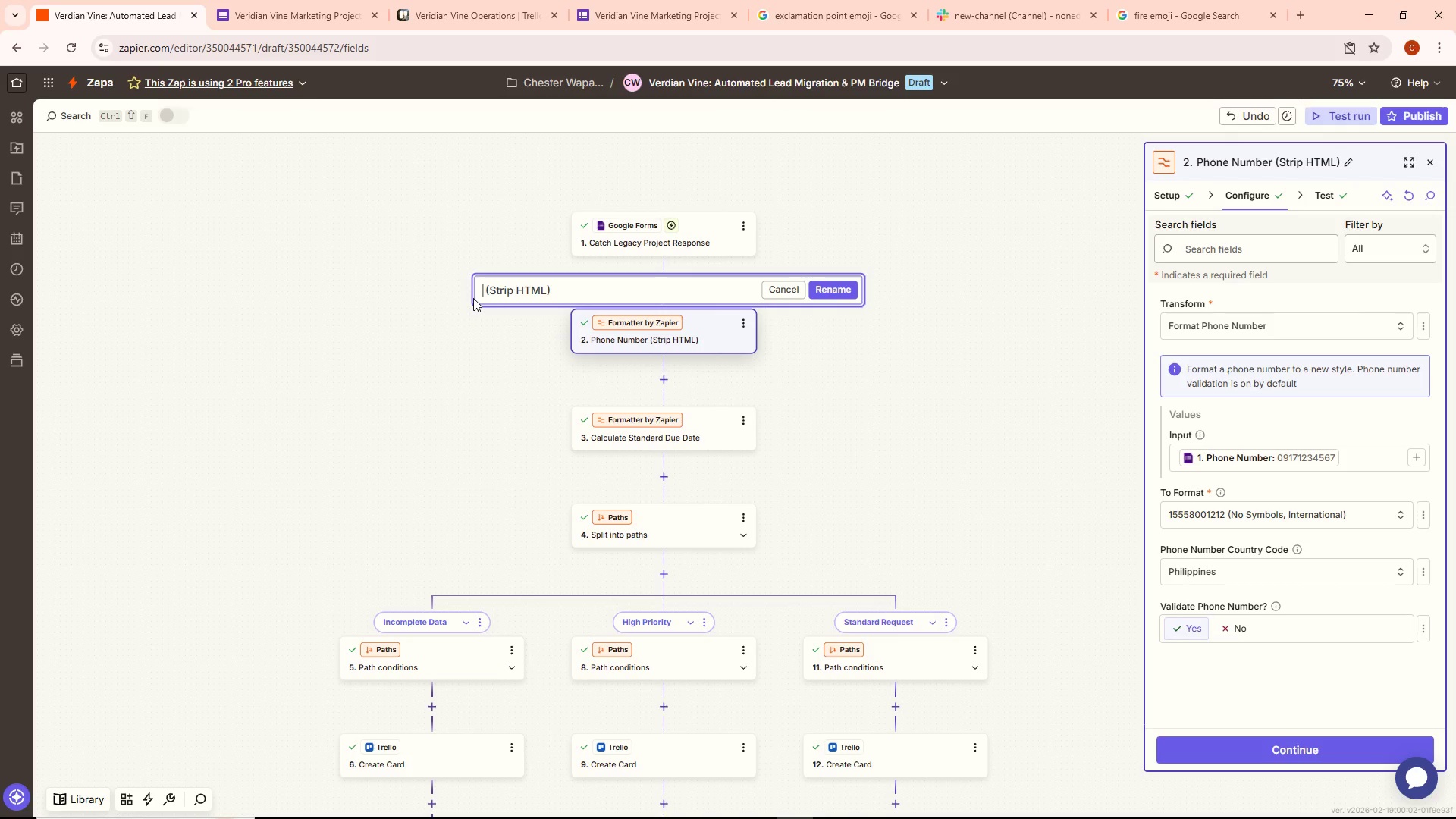 
type(Sanitize Messeage)
key(Backspace)
key(Backspace)
key(Backspace)
key(Backspace)
type(ae)
key(Backspace)
type(ge)
 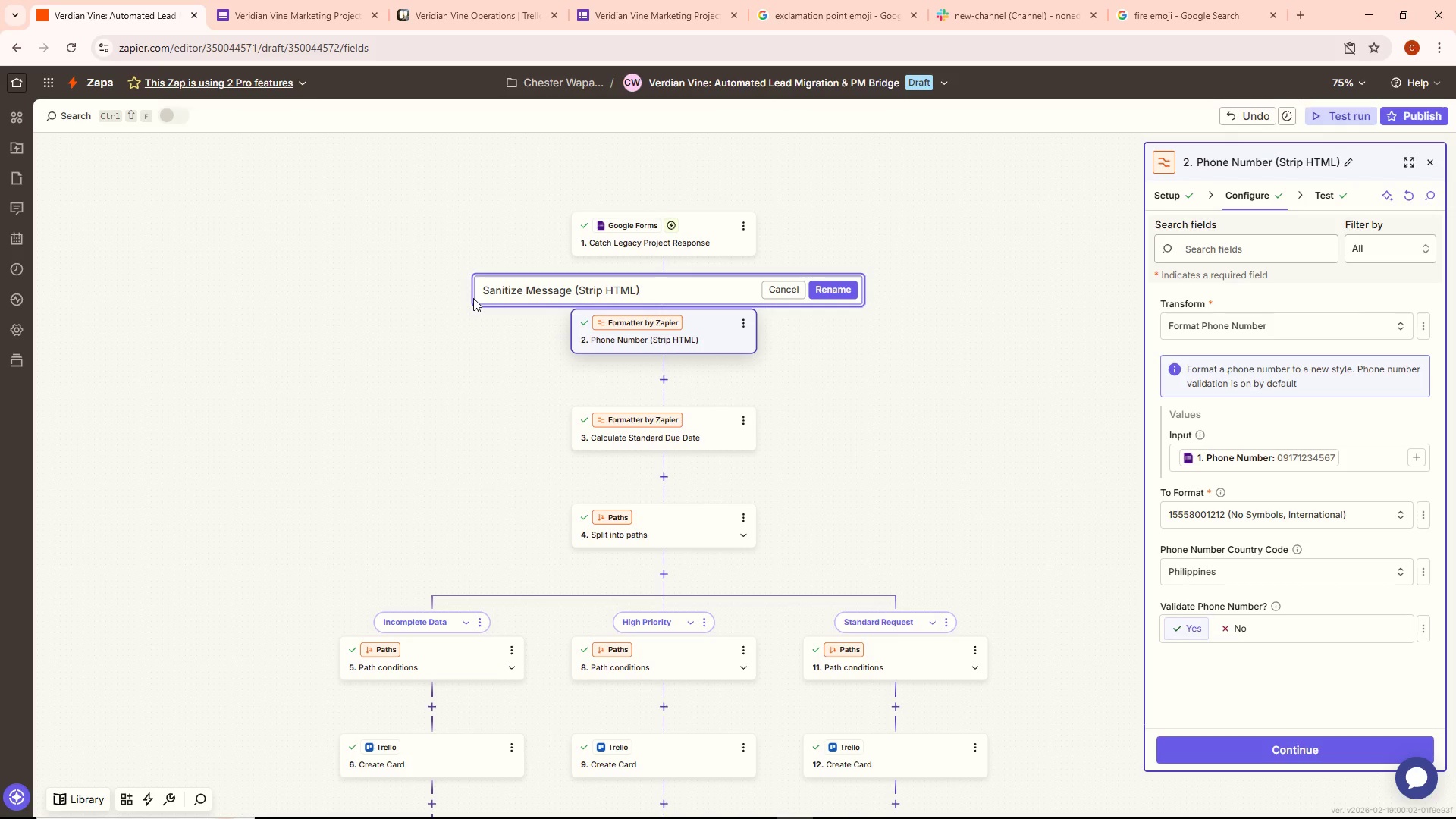 
key(Shift+ShiftLeft)
 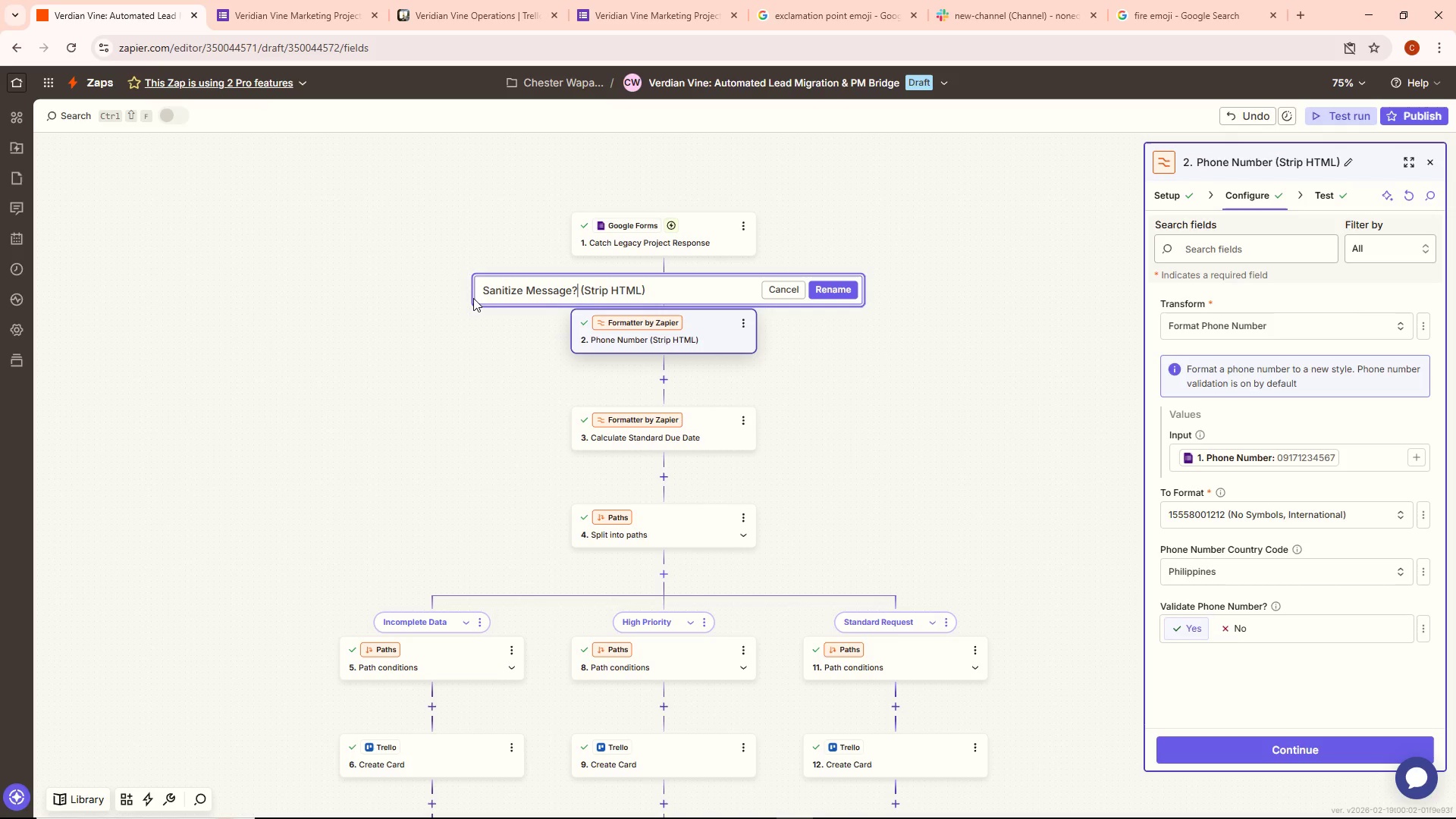 
key(Shift+Slash)
 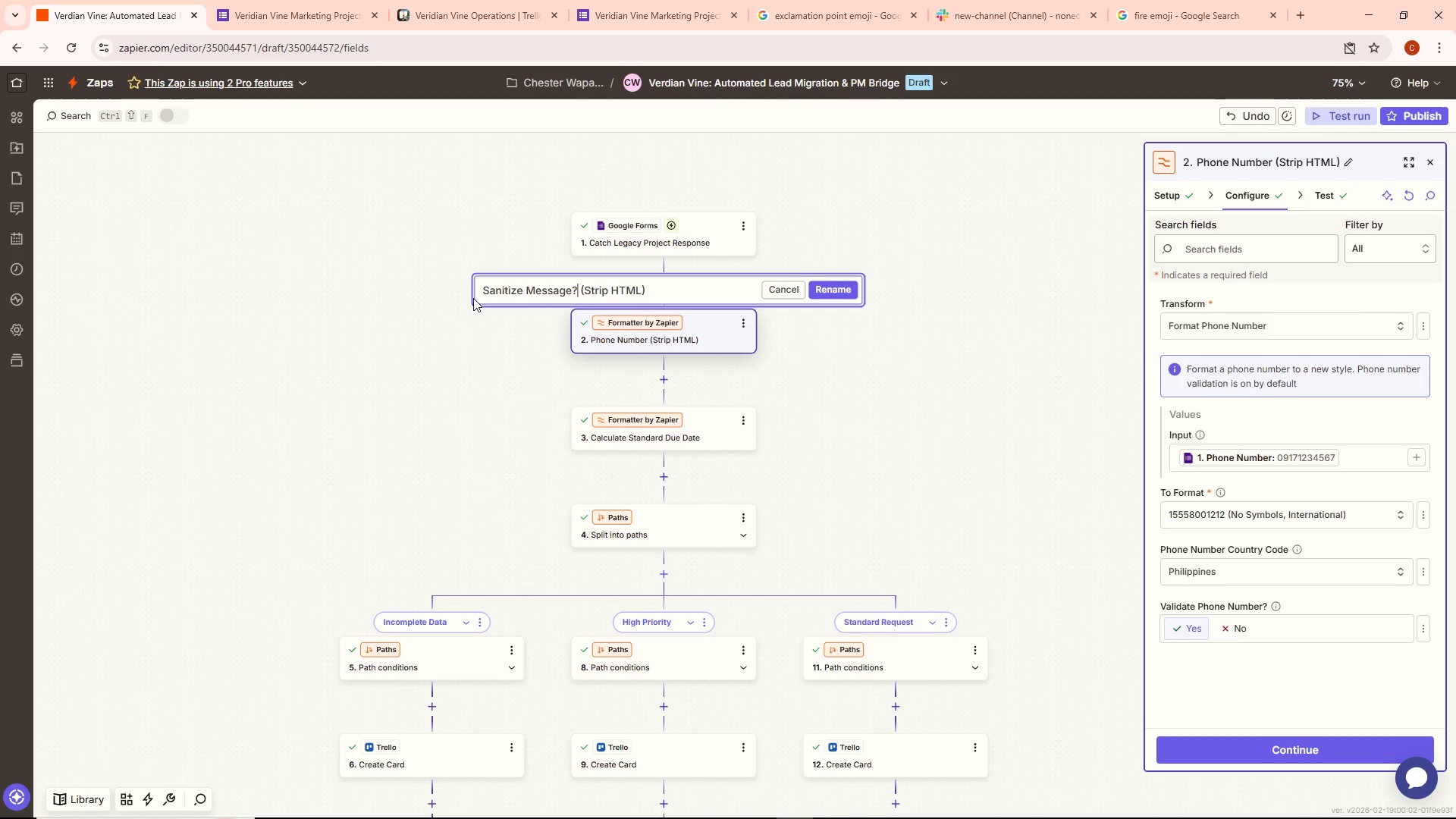 
key(Alt+AltLeft)
 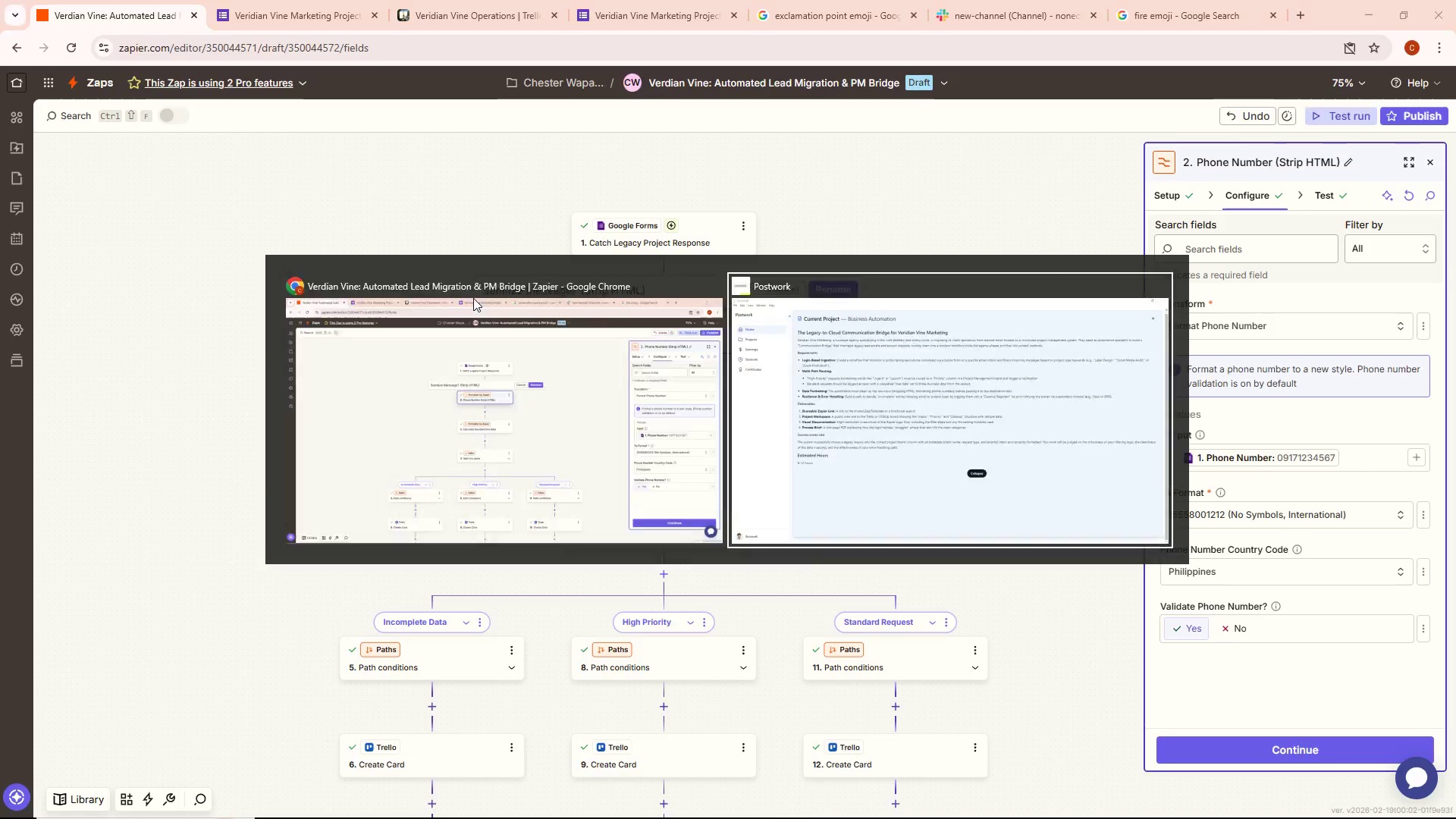 
key(Alt+Tab)